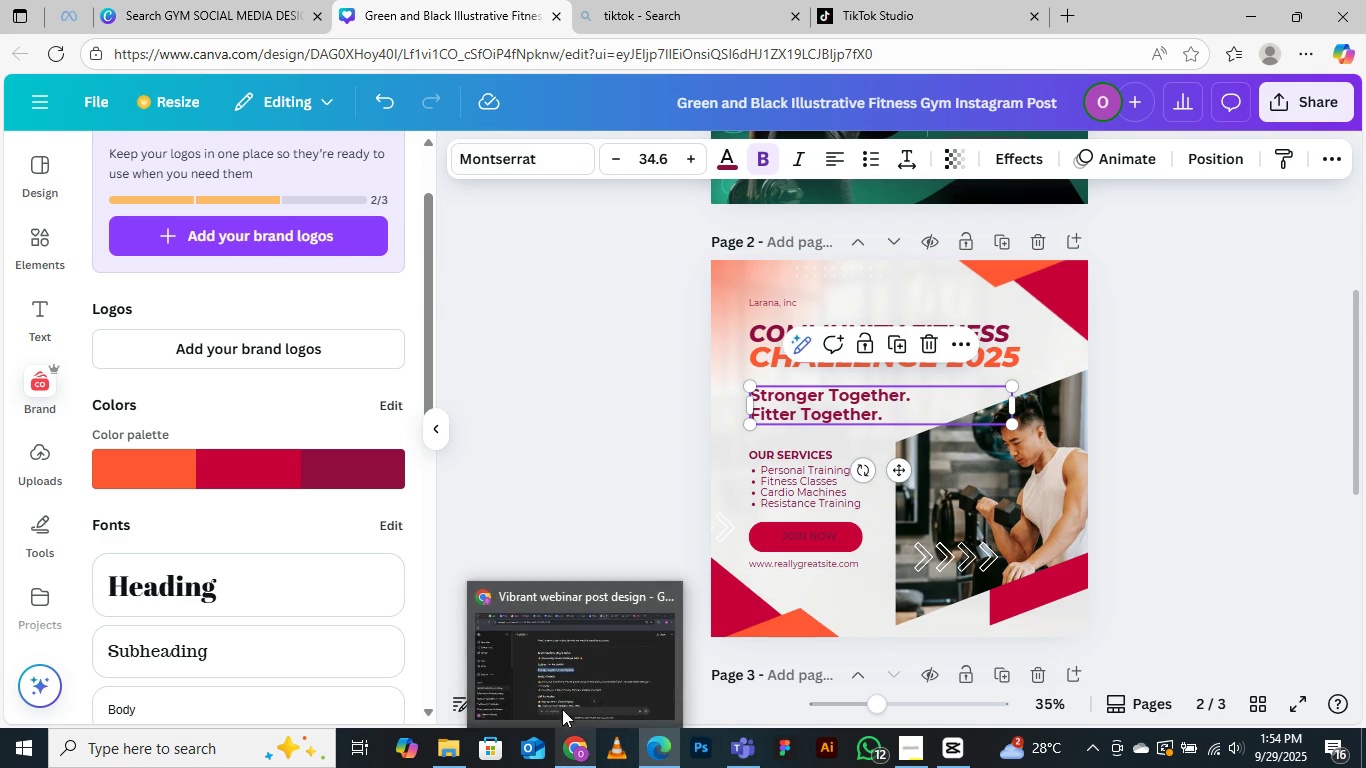 
left_click([564, 670])
 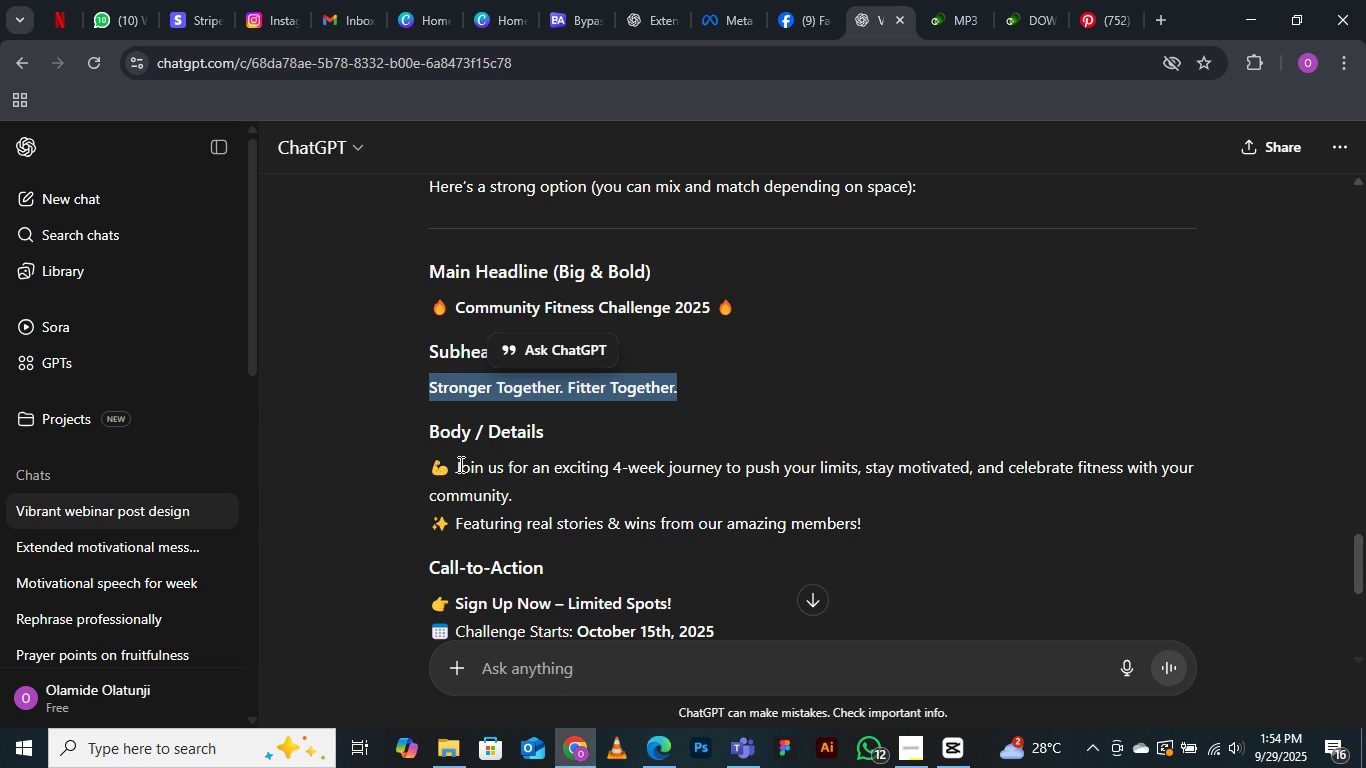 
left_click_drag(start_coordinate=[454, 464], to_coordinate=[578, 486])
 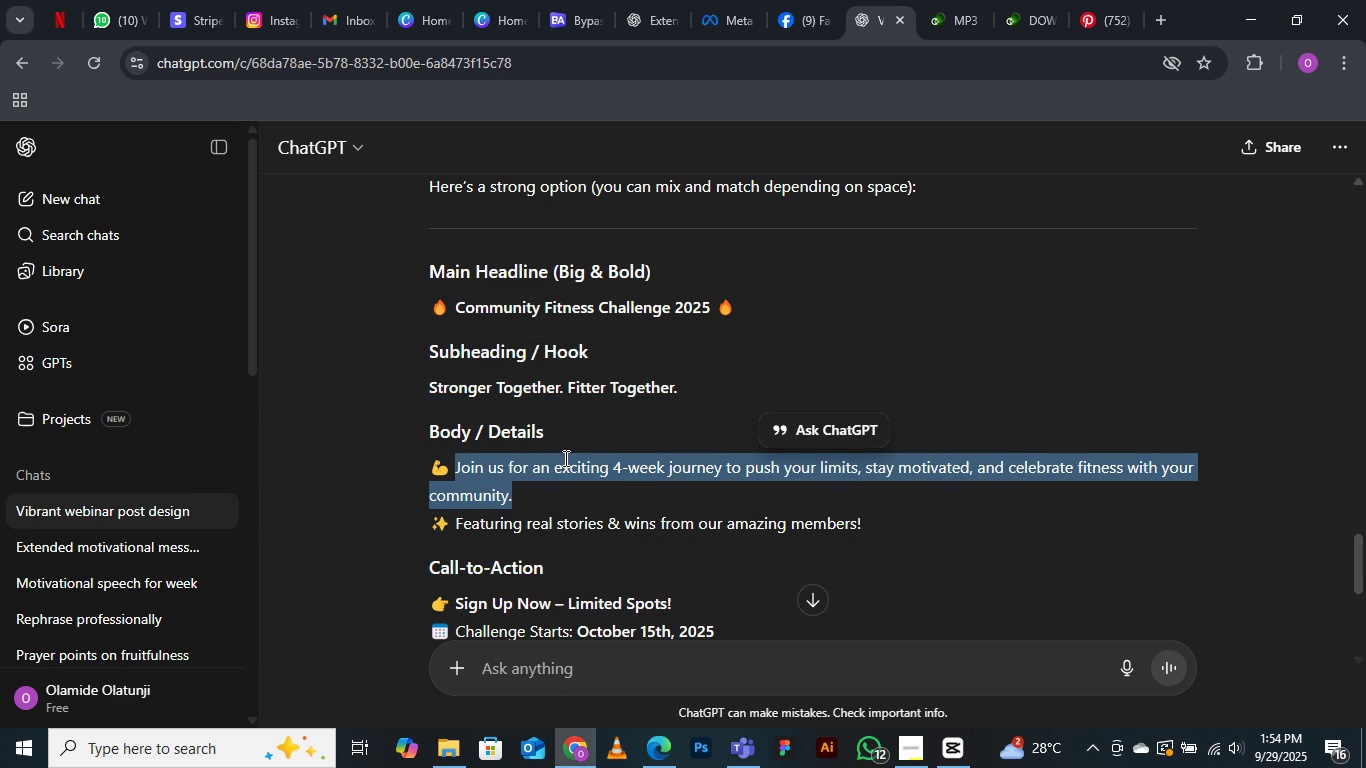 
right_click([564, 458])
 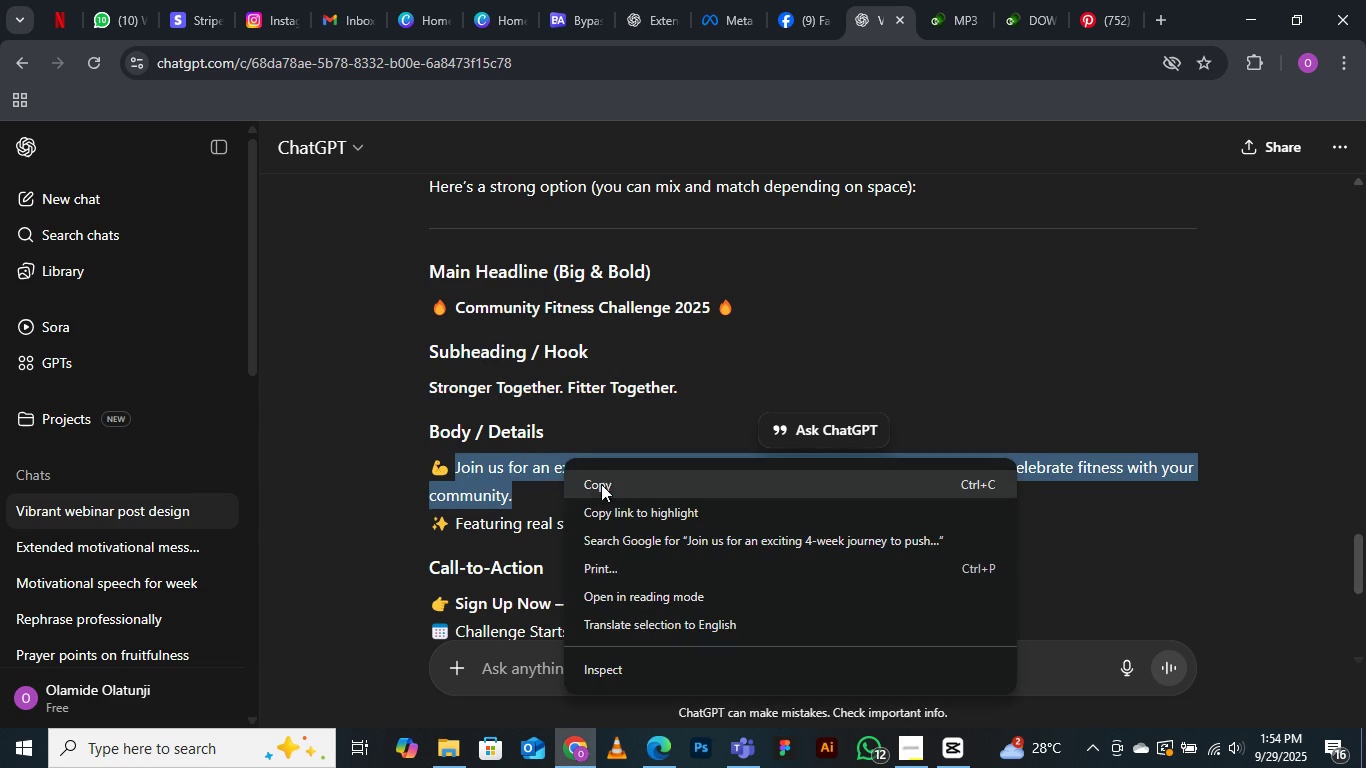 
left_click([601, 484])
 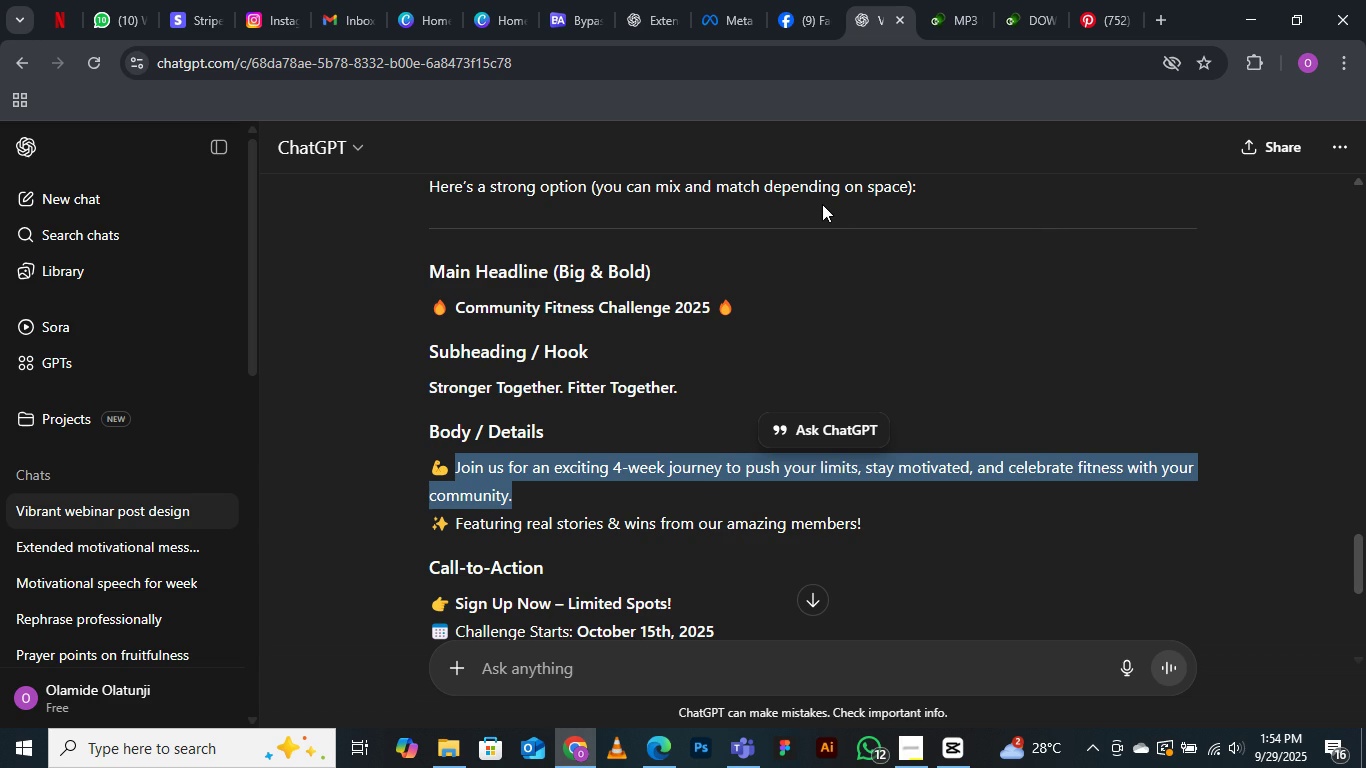 
wait(8.78)
 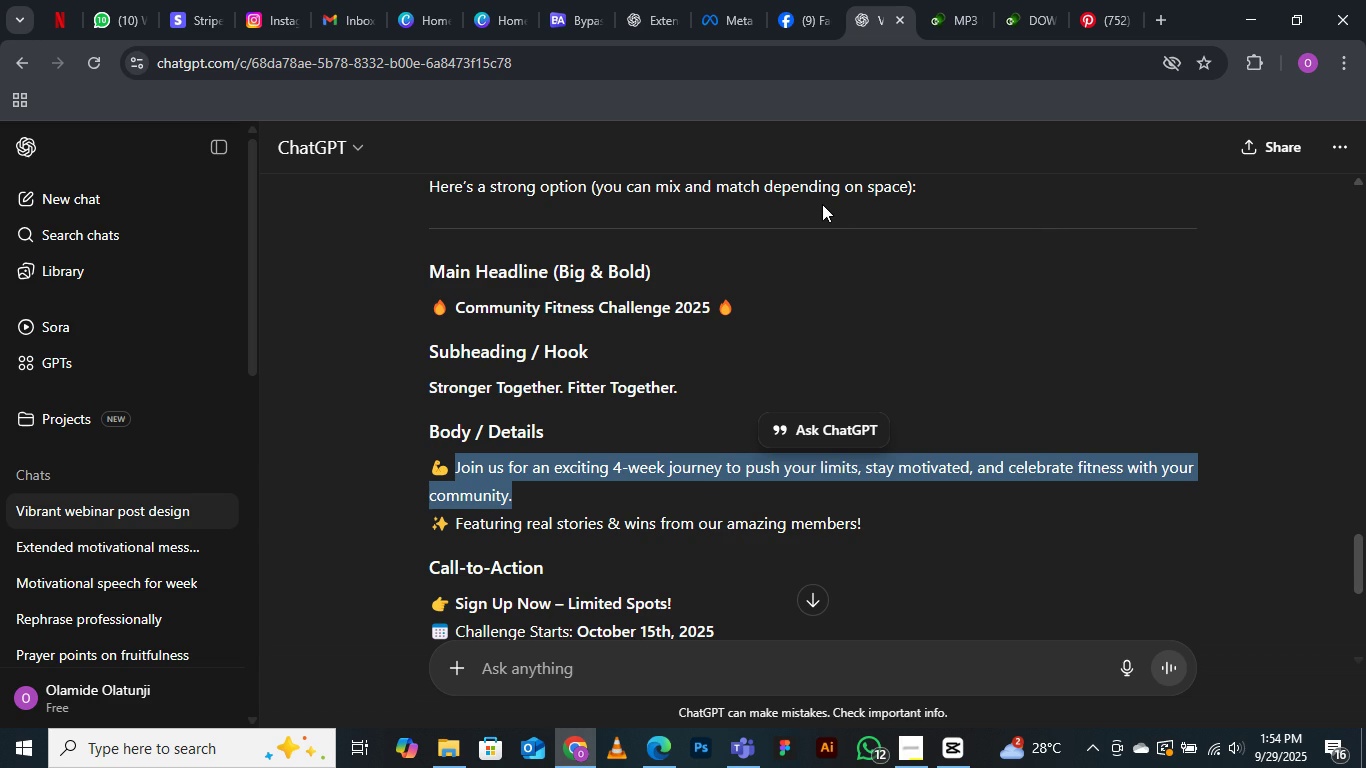 
left_click([908, 643])